 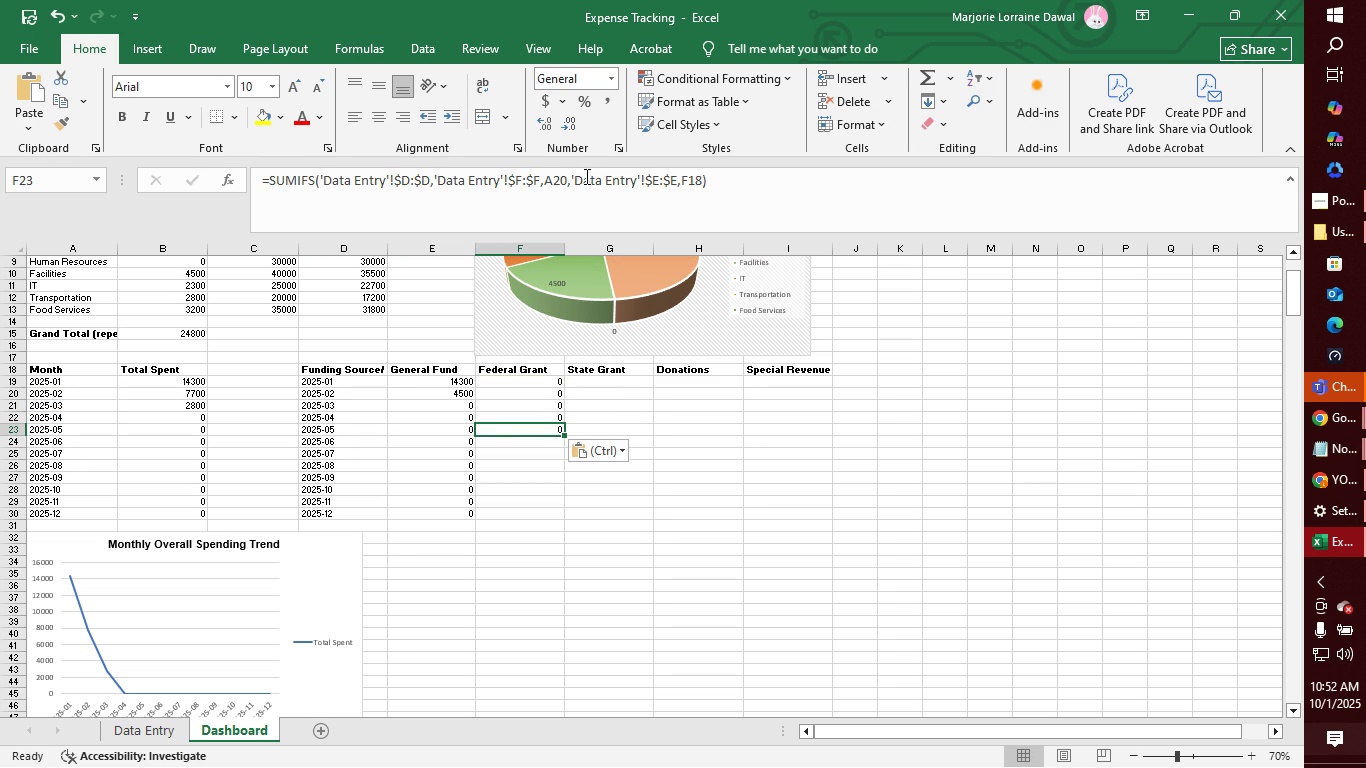 
left_click([566, 182])
 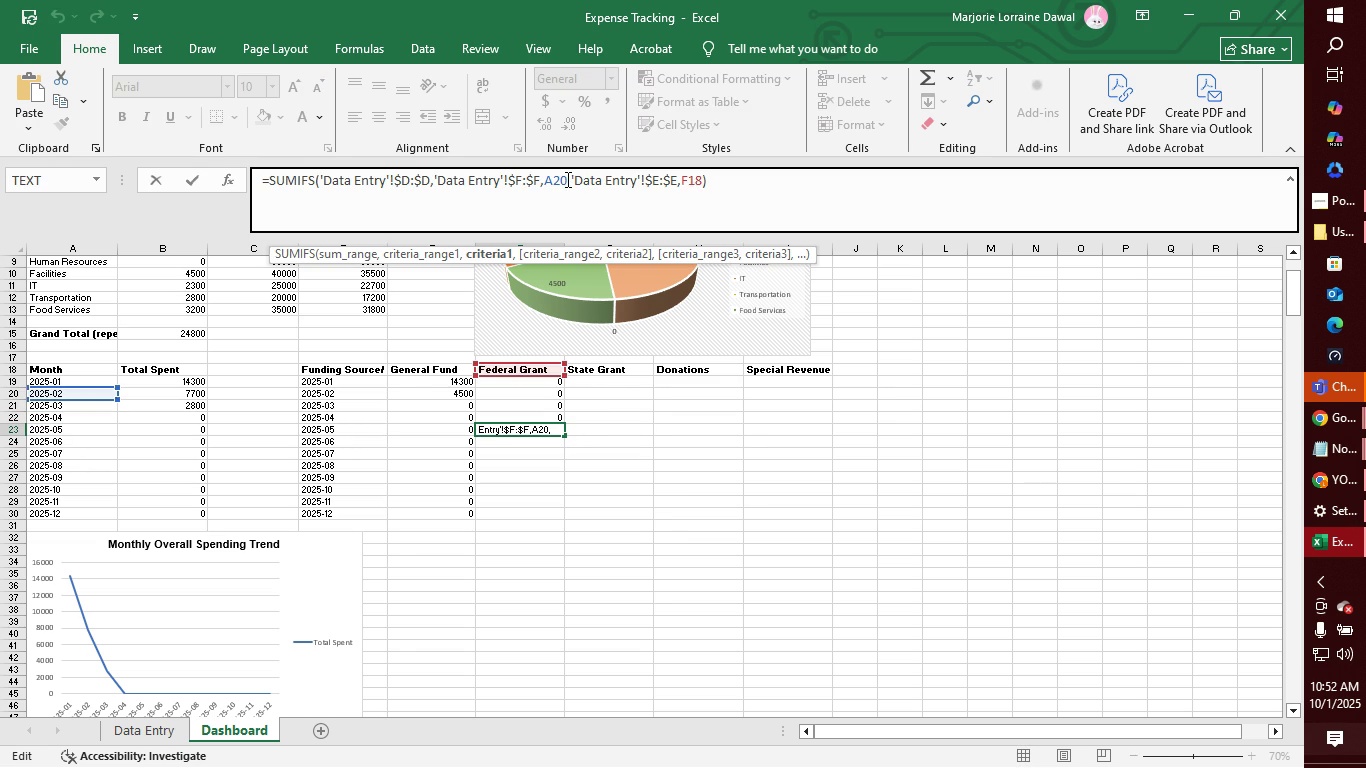 
key(Backspace)
 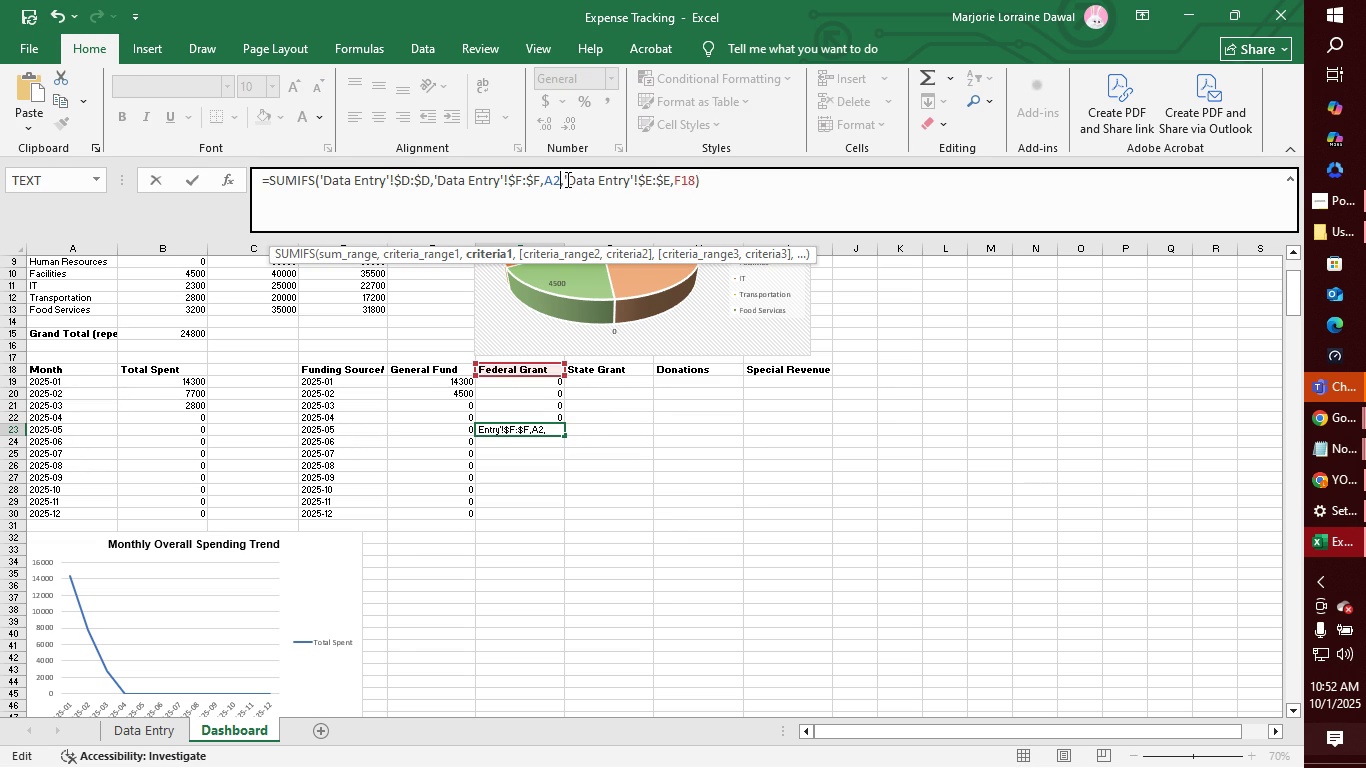 
key(3)
 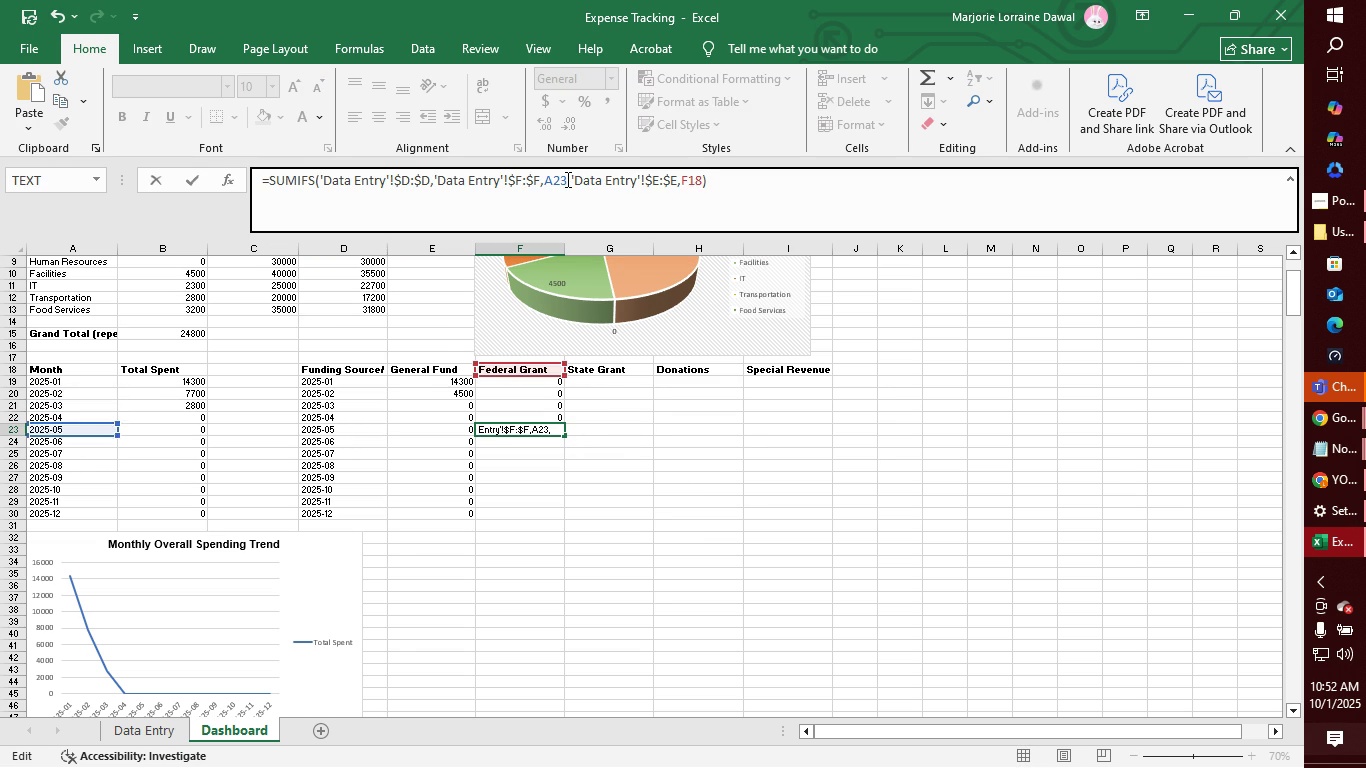 
key(Enter)